 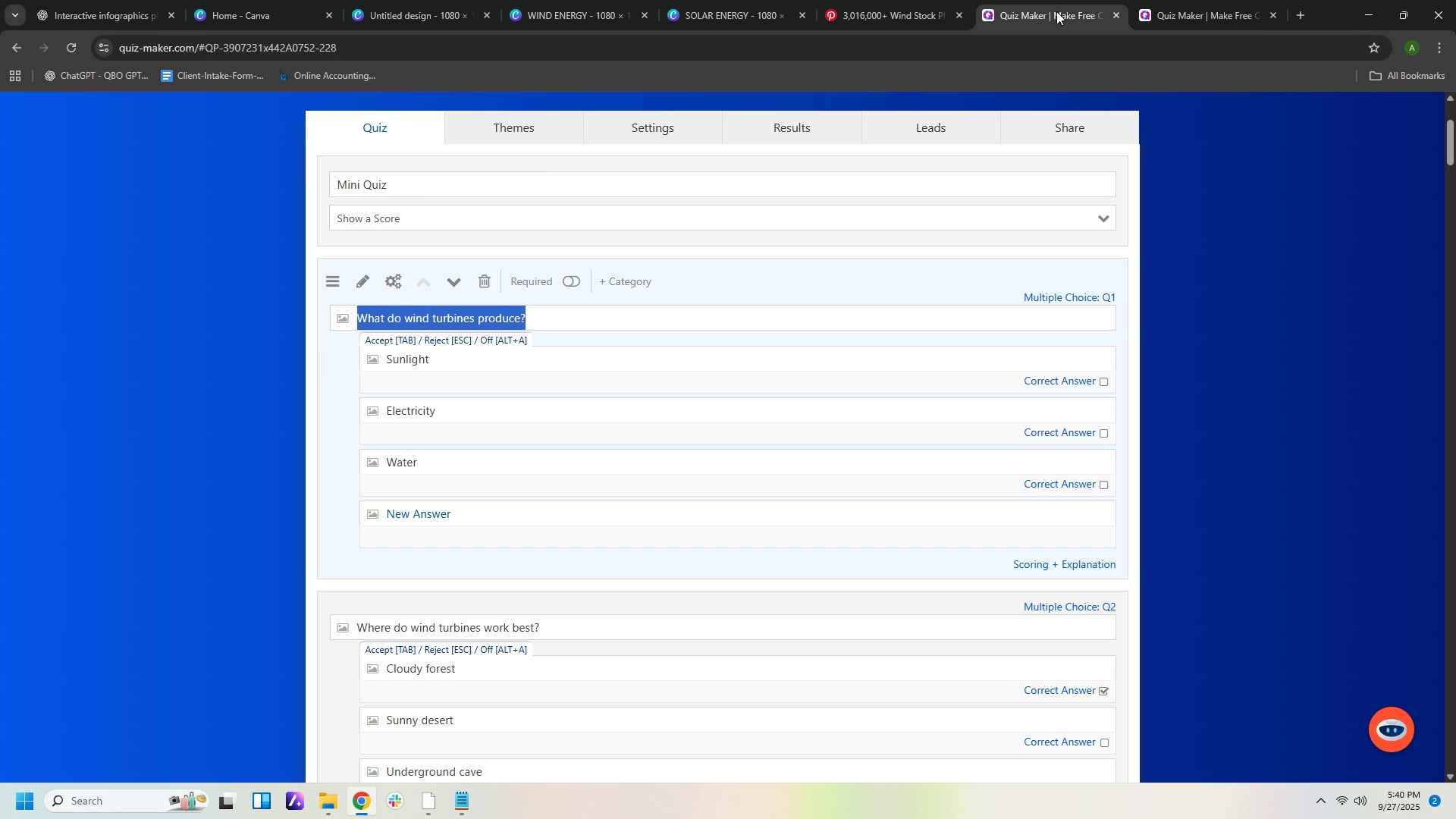 
left_click([1119, 14])
 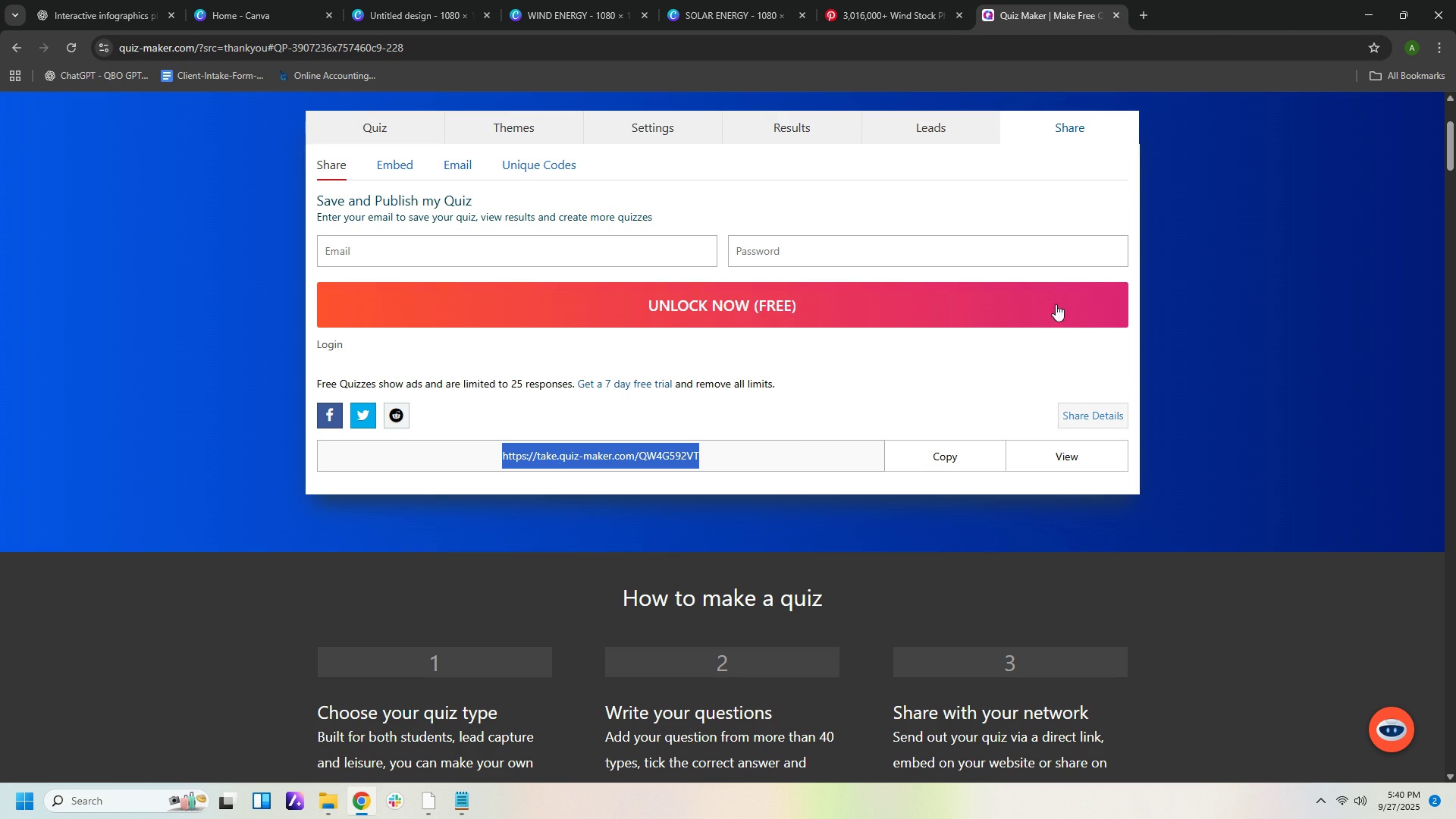 
scroll: coordinate [1047, 321], scroll_direction: up, amount: 2.0
 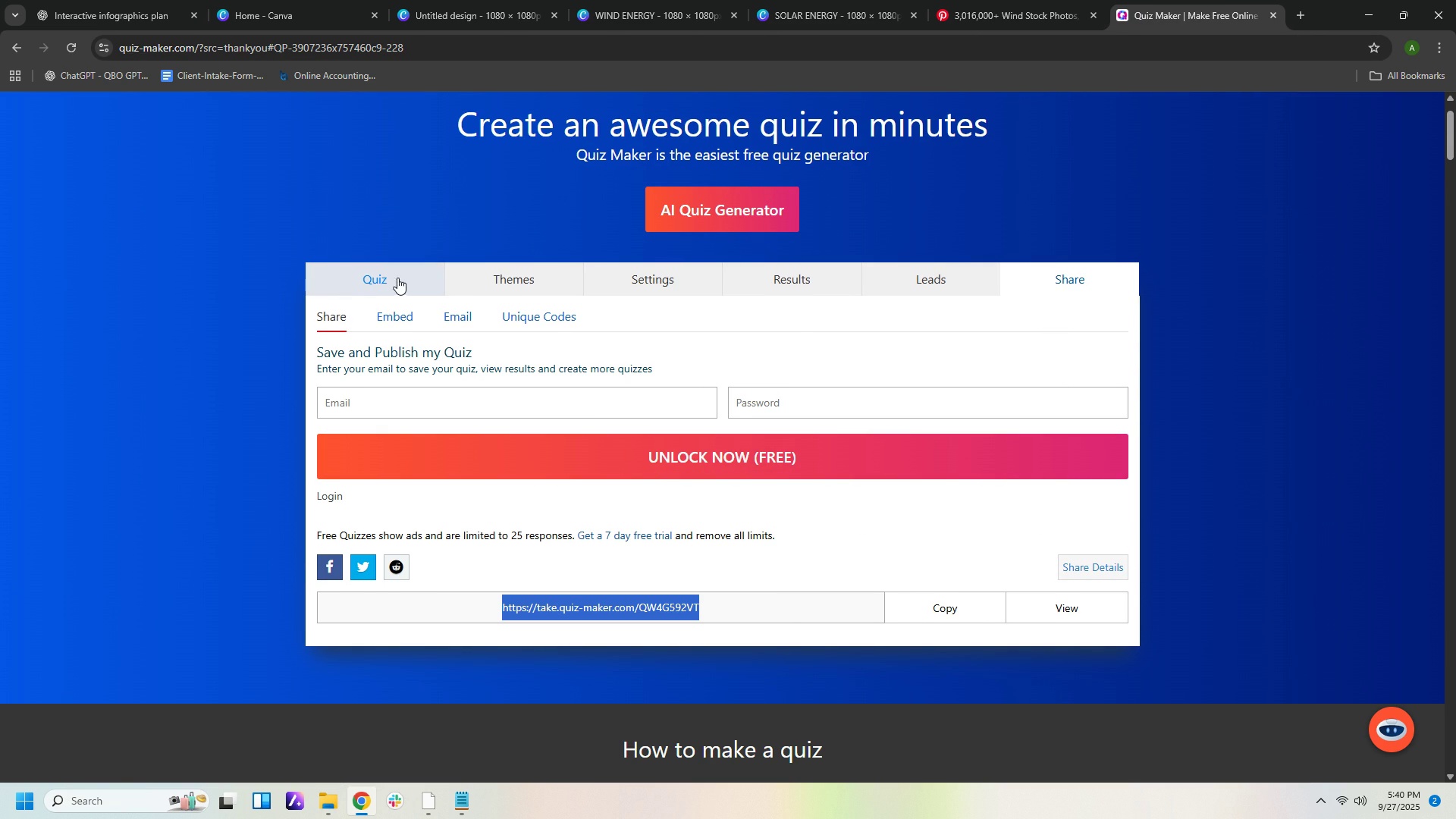 
wait(6.01)
 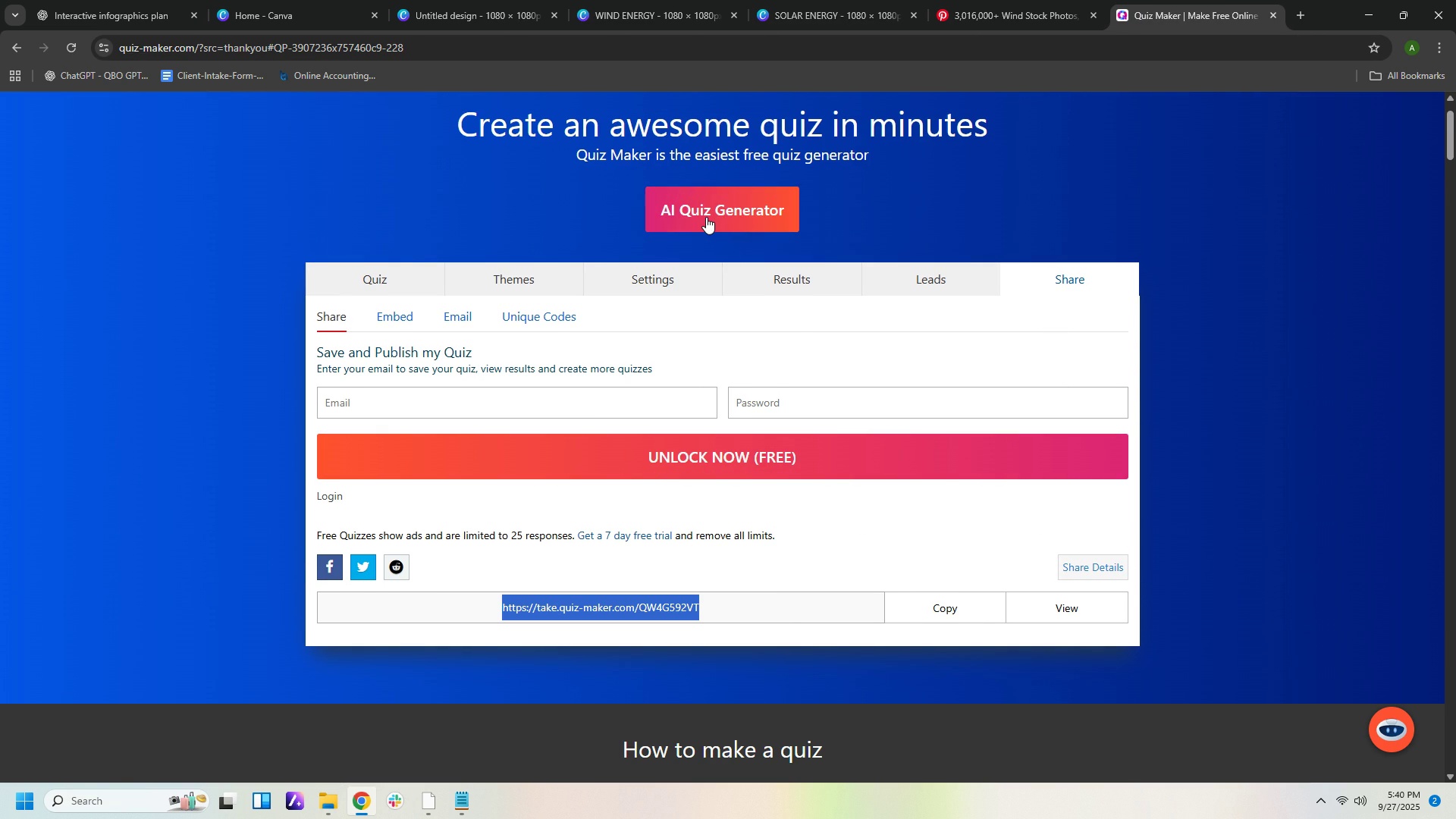 
scroll: coordinate [840, 523], scroll_direction: down, amount: 3.0
 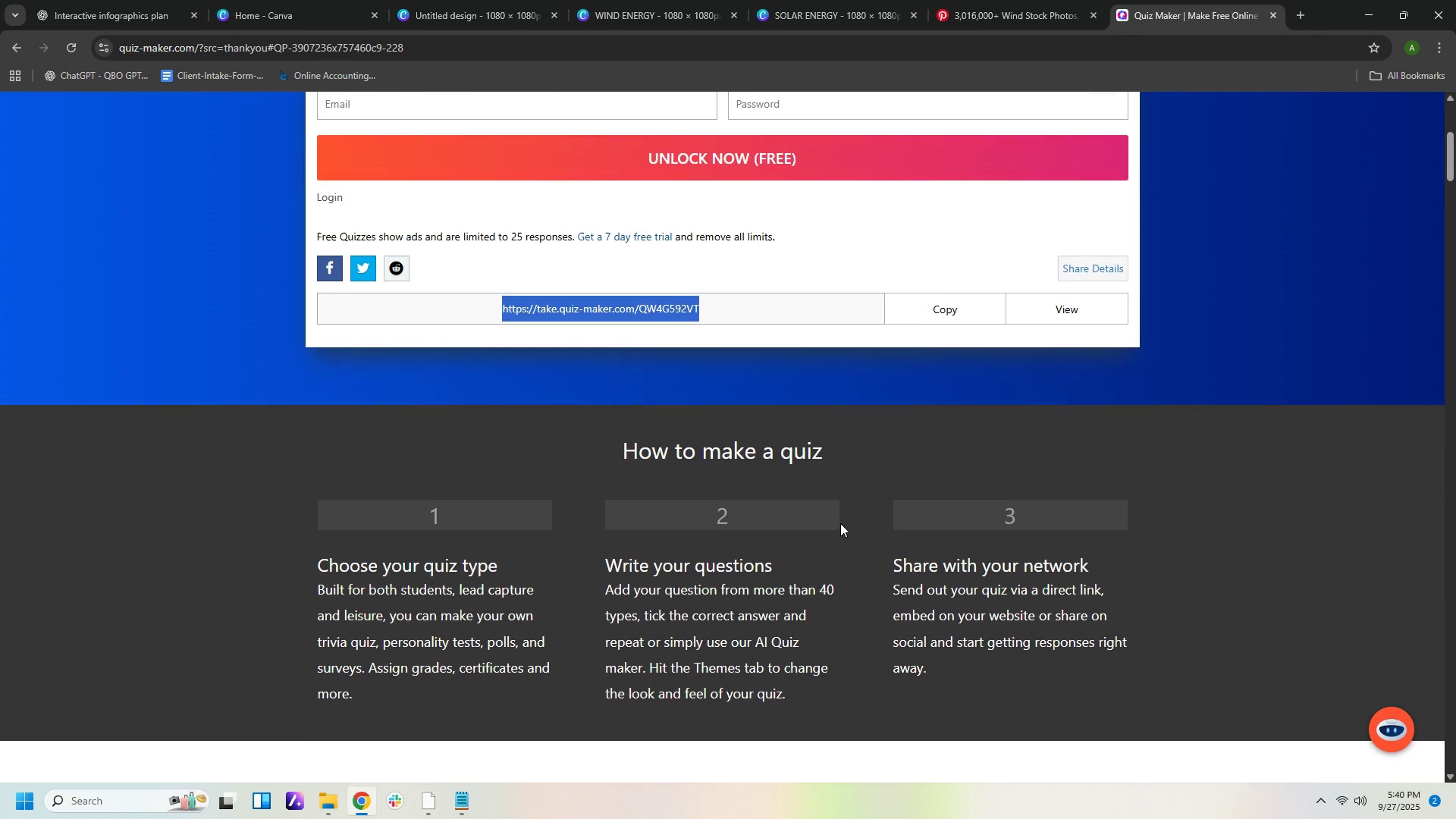 
scroll: coordinate [809, 430], scroll_direction: up, amount: 7.0
 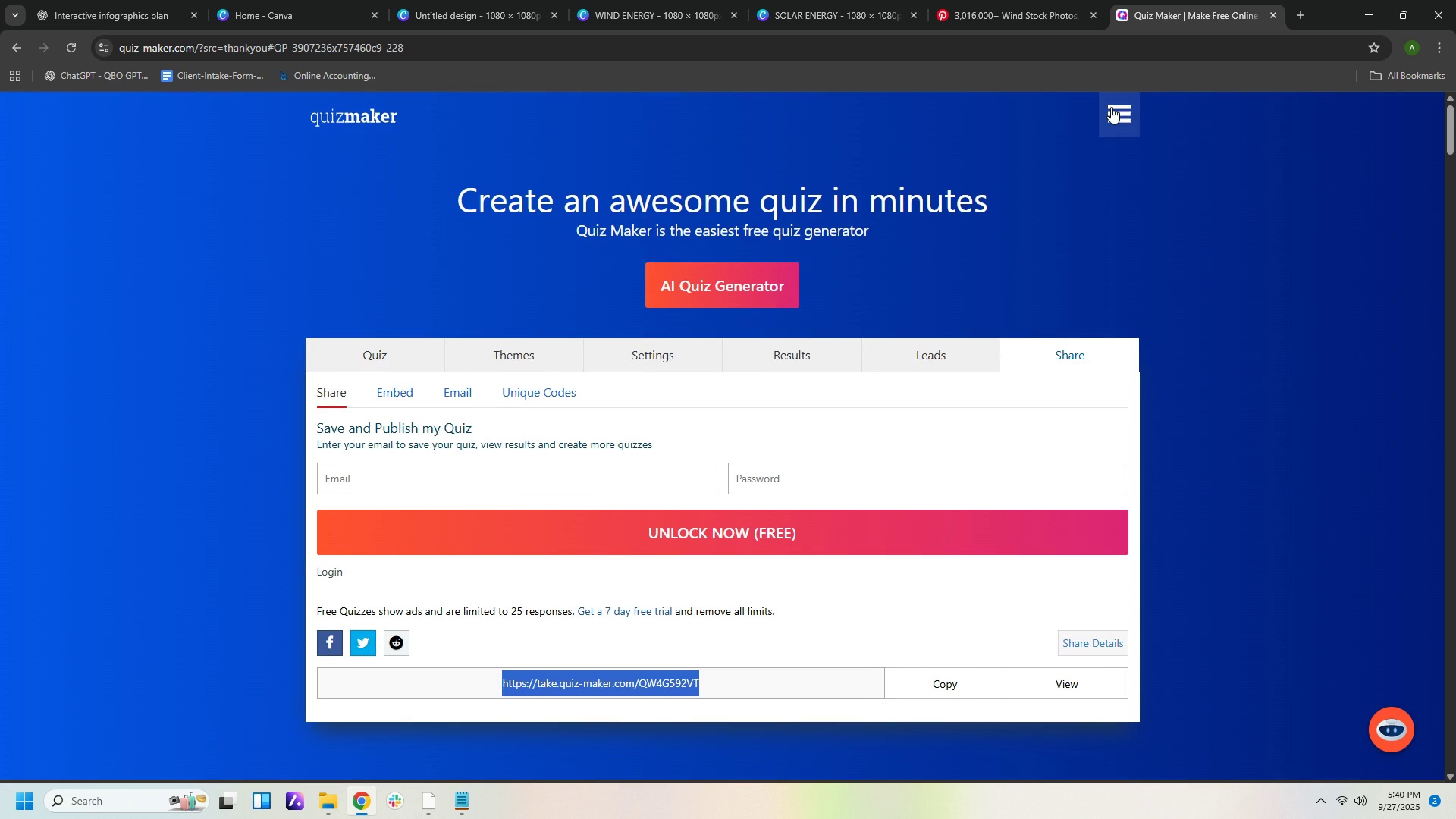 
left_click([1111, 107])
 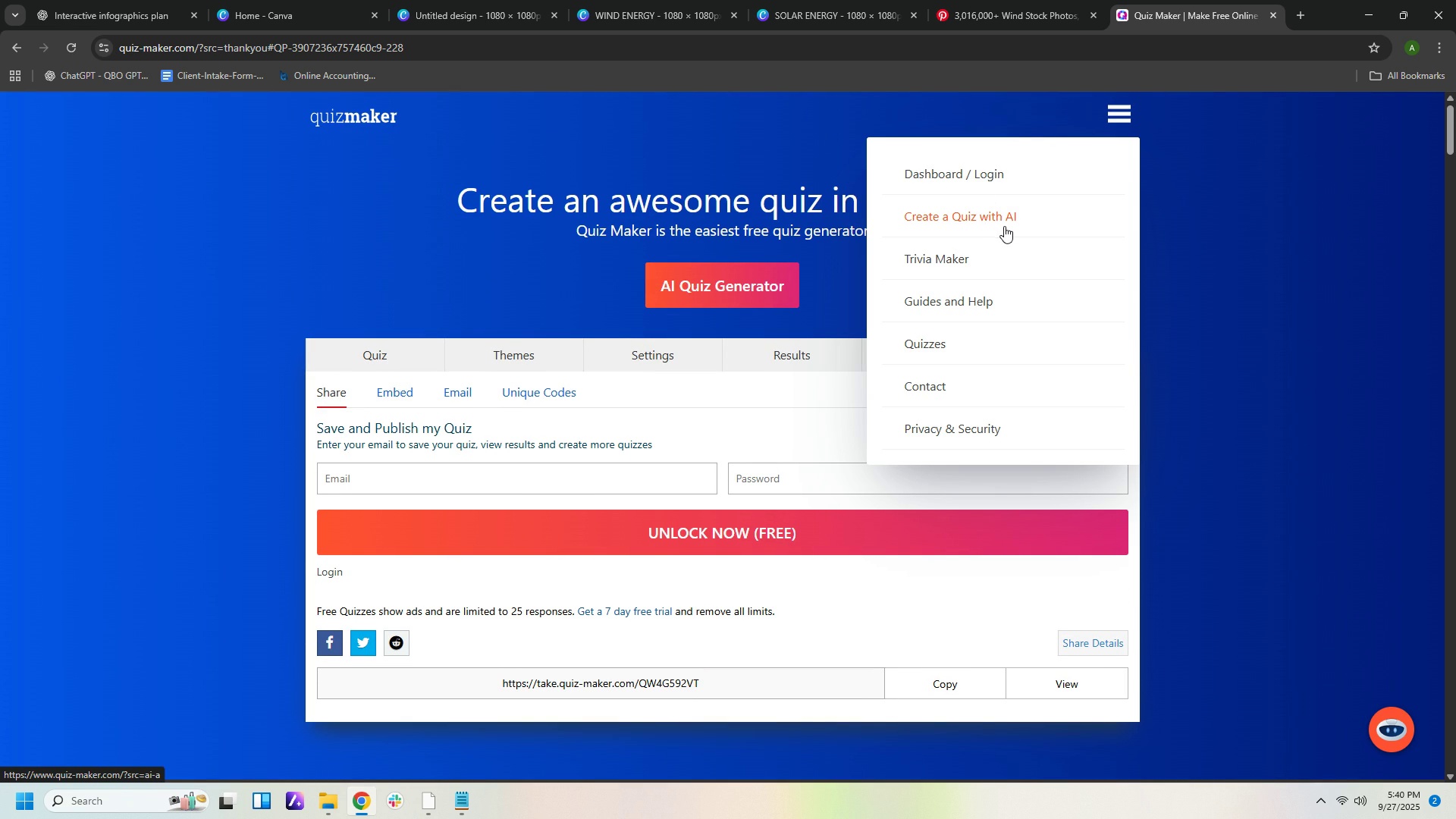 
left_click([1004, 226])
 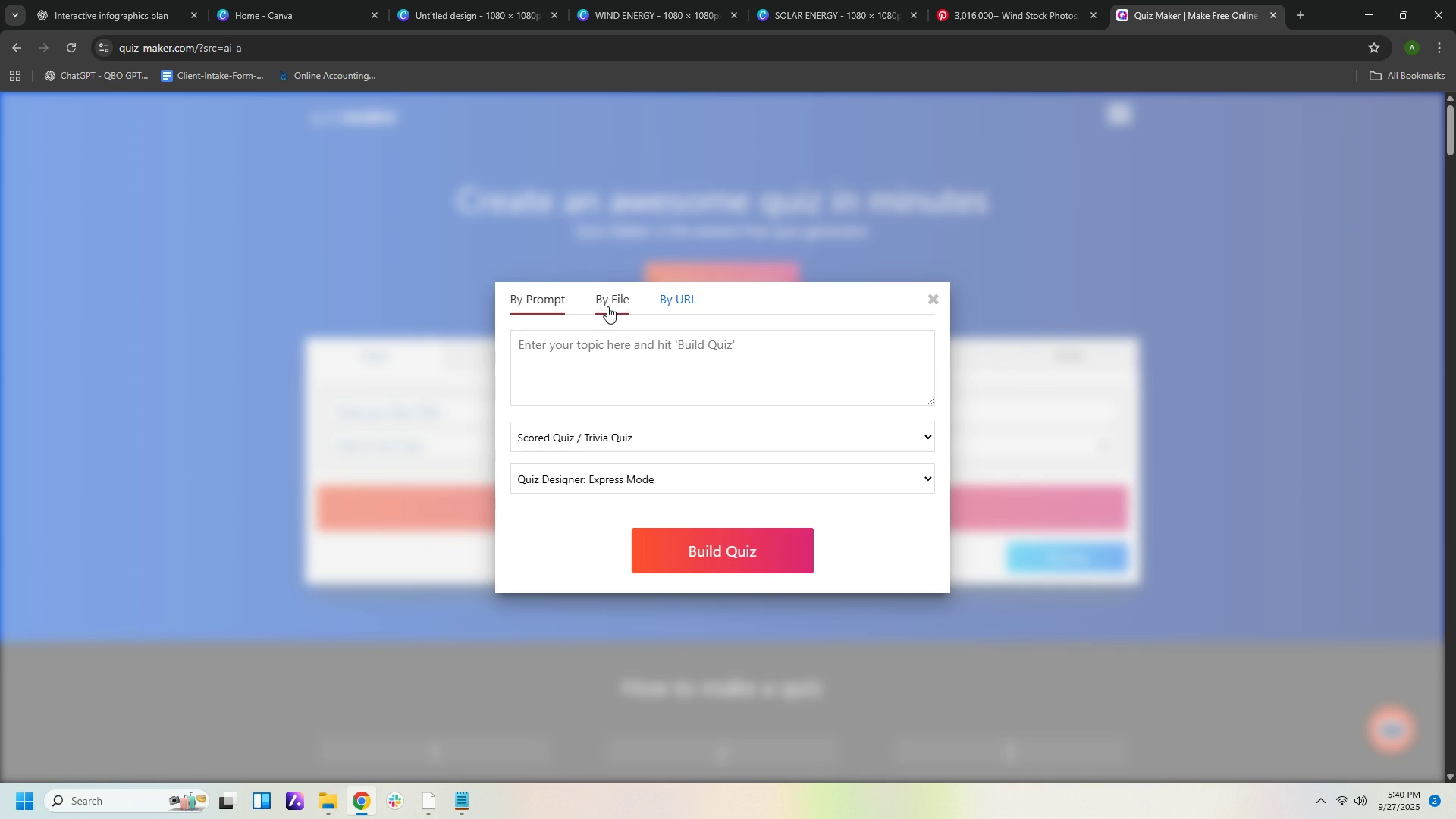 
left_click([933, 304])
 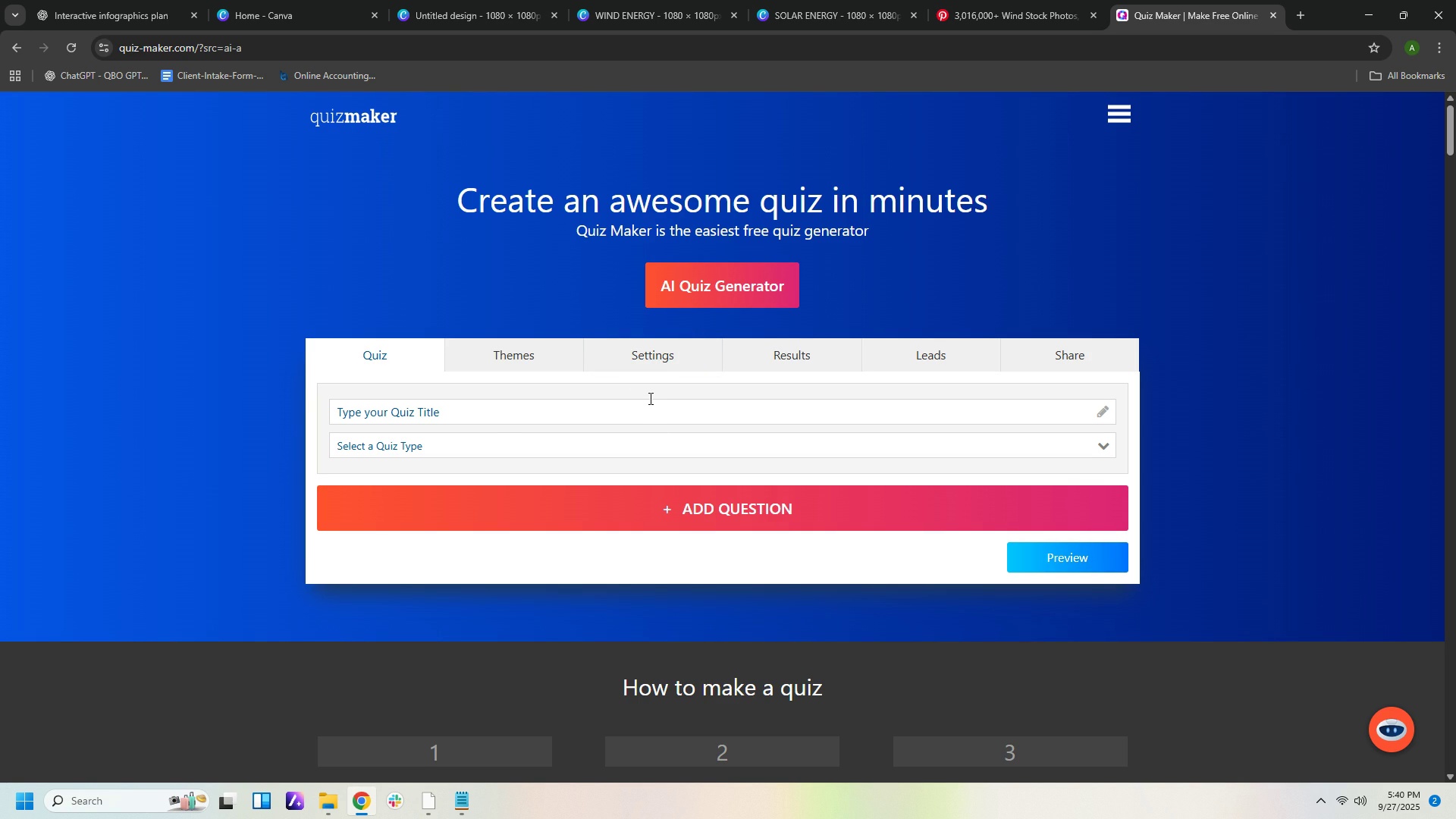 
wait(6.61)
 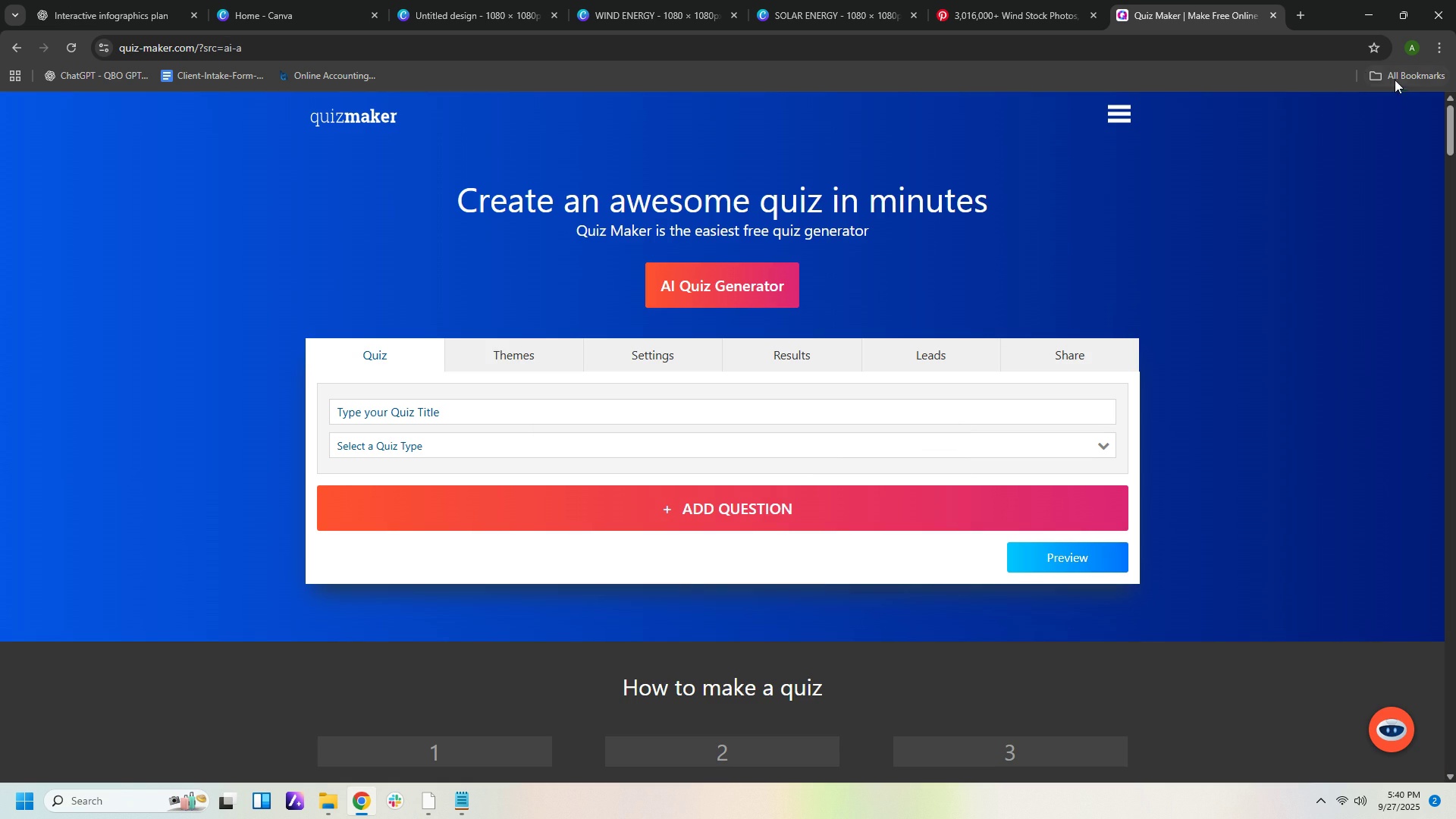 
left_click([659, 407])
 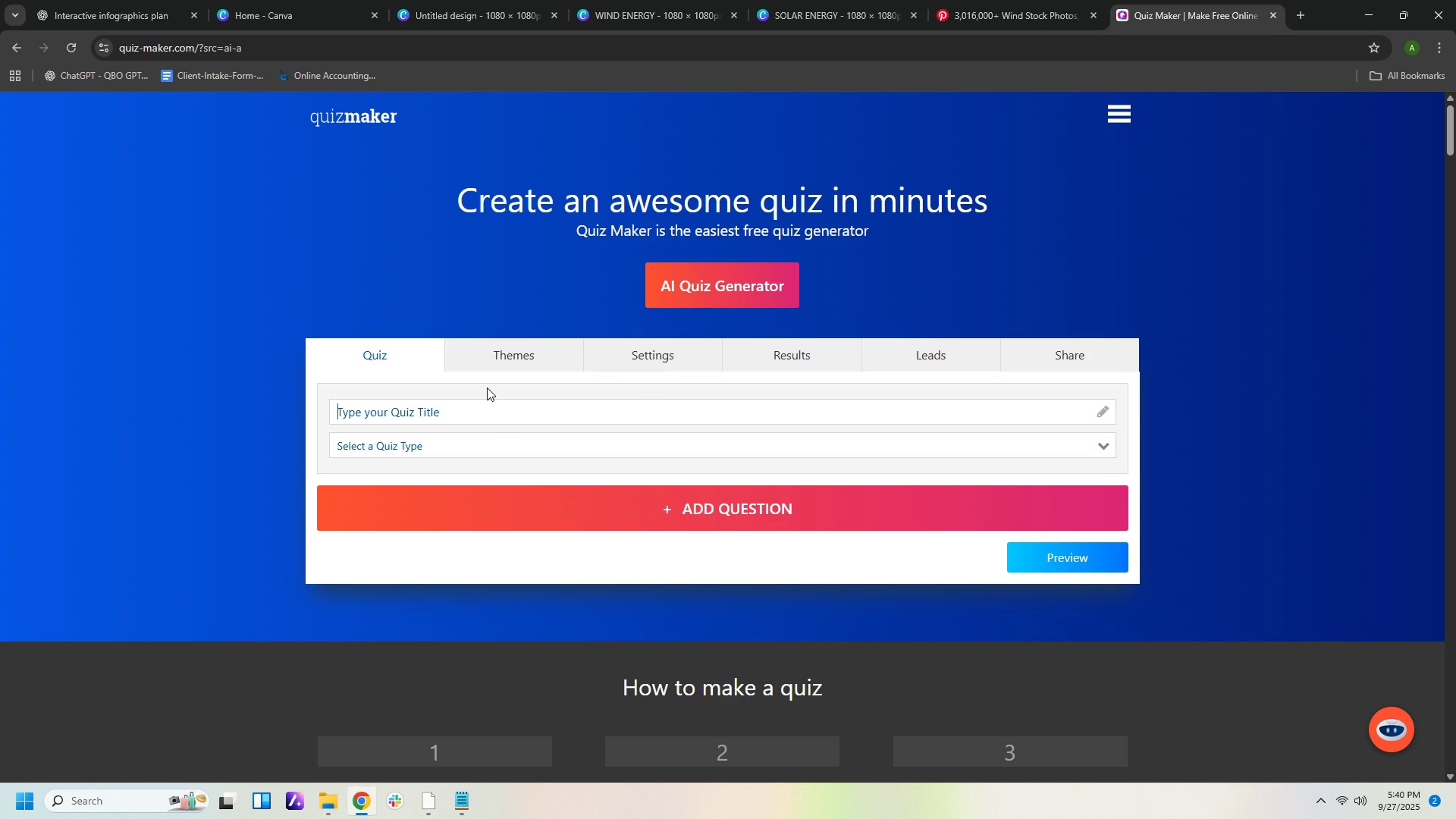 
type(Mini Quiz)